 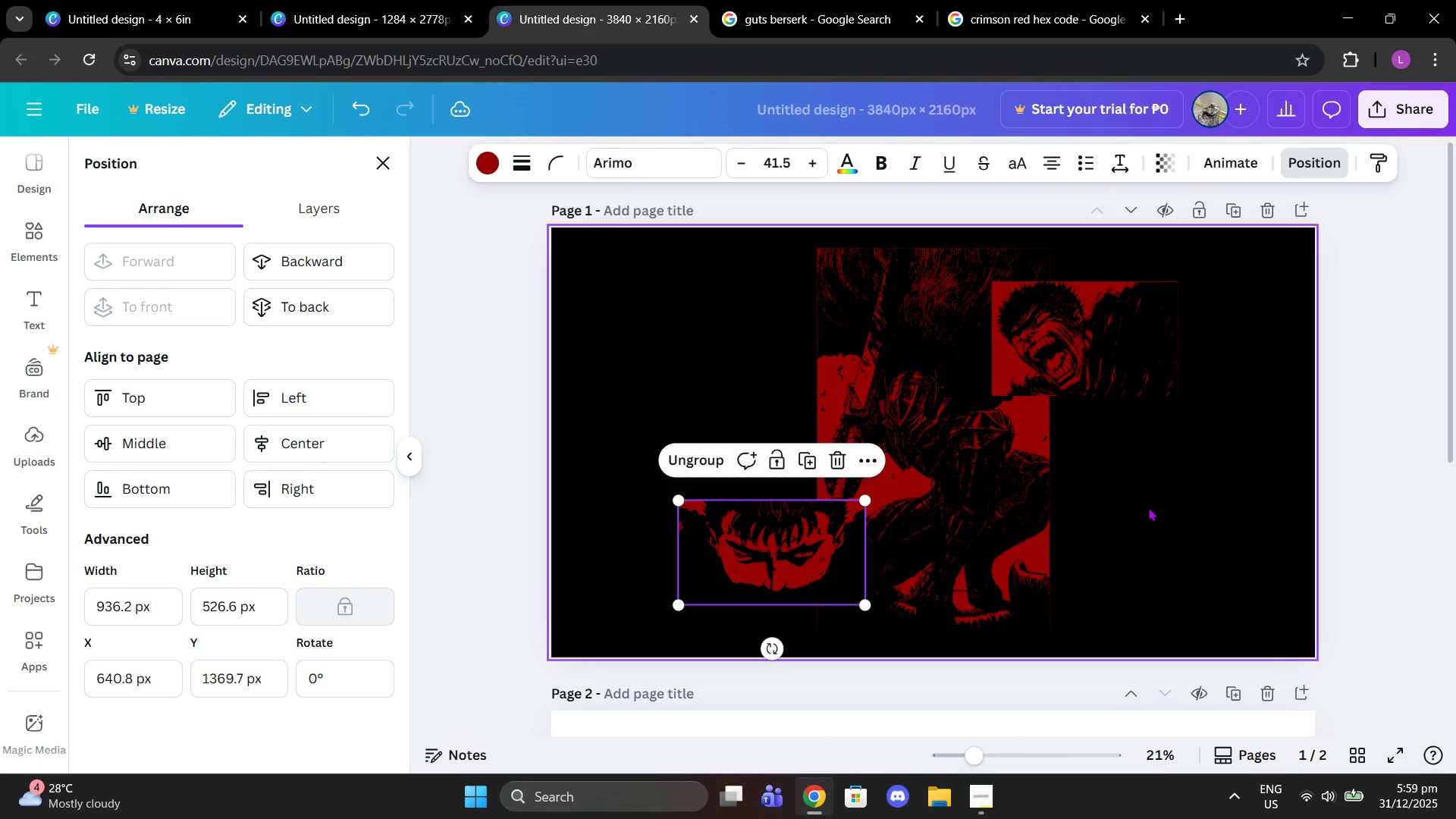 
left_click([1148, 507])
 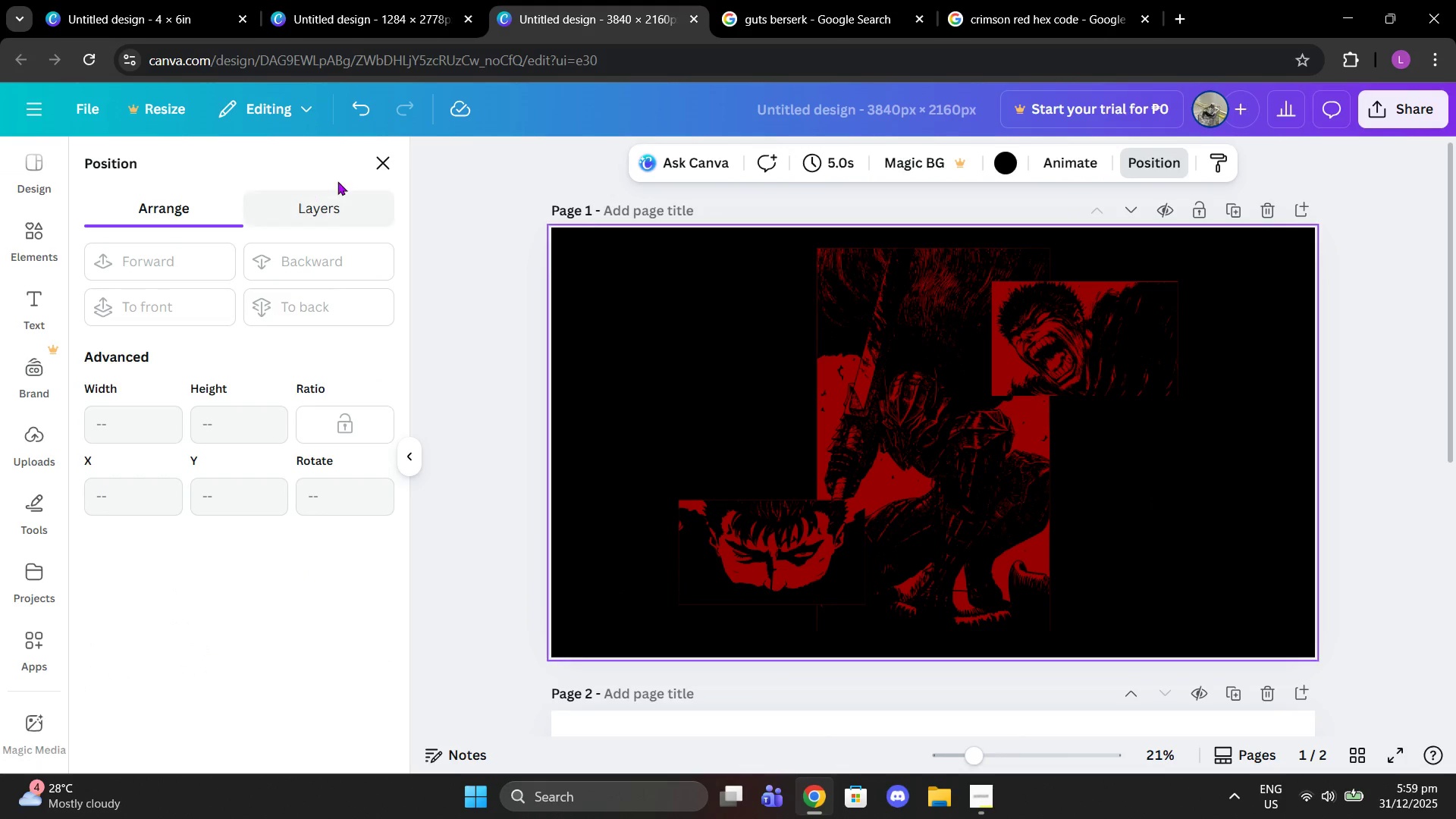 
left_click([375, 173])
 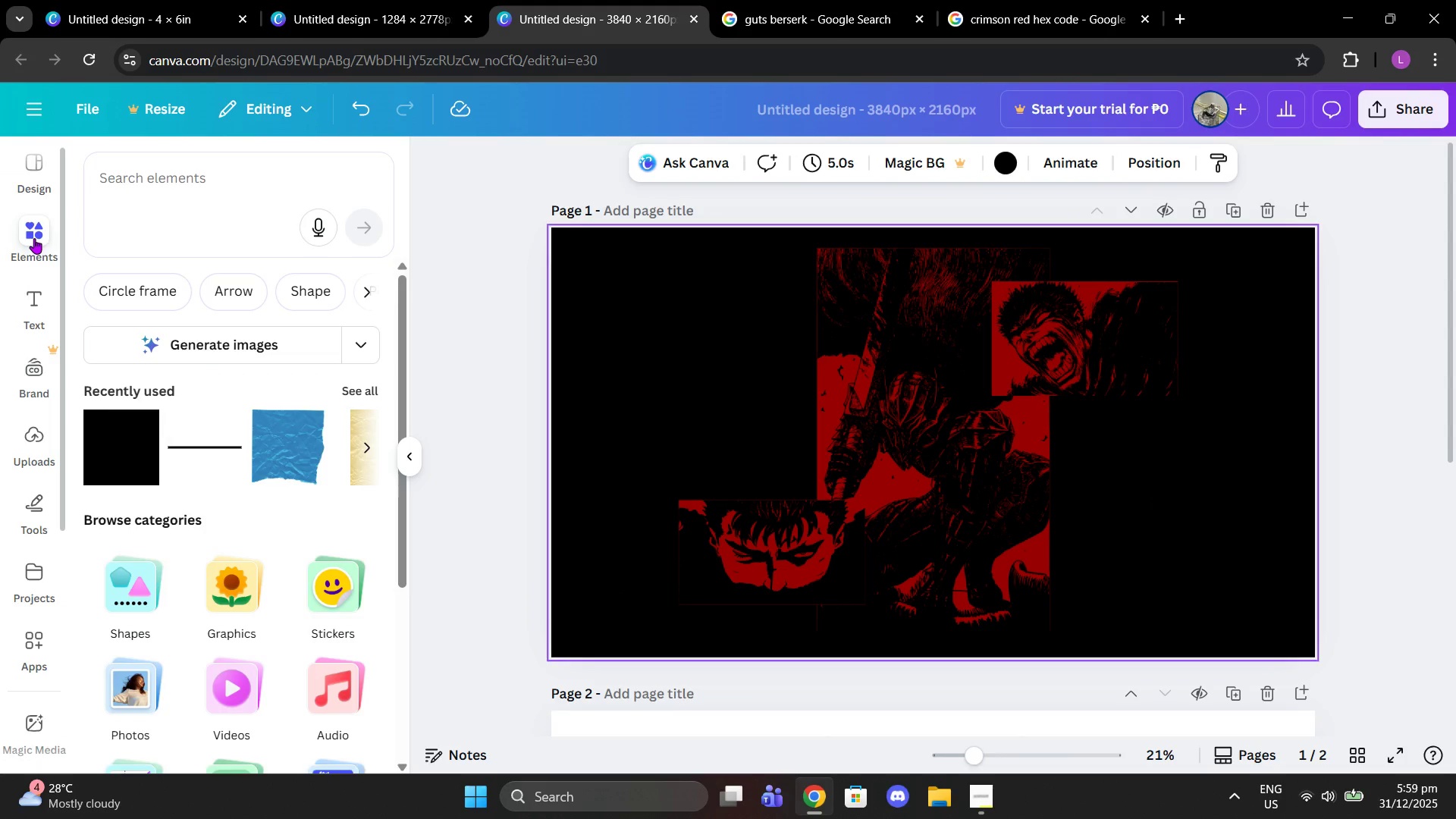 
left_click([34, 237])
 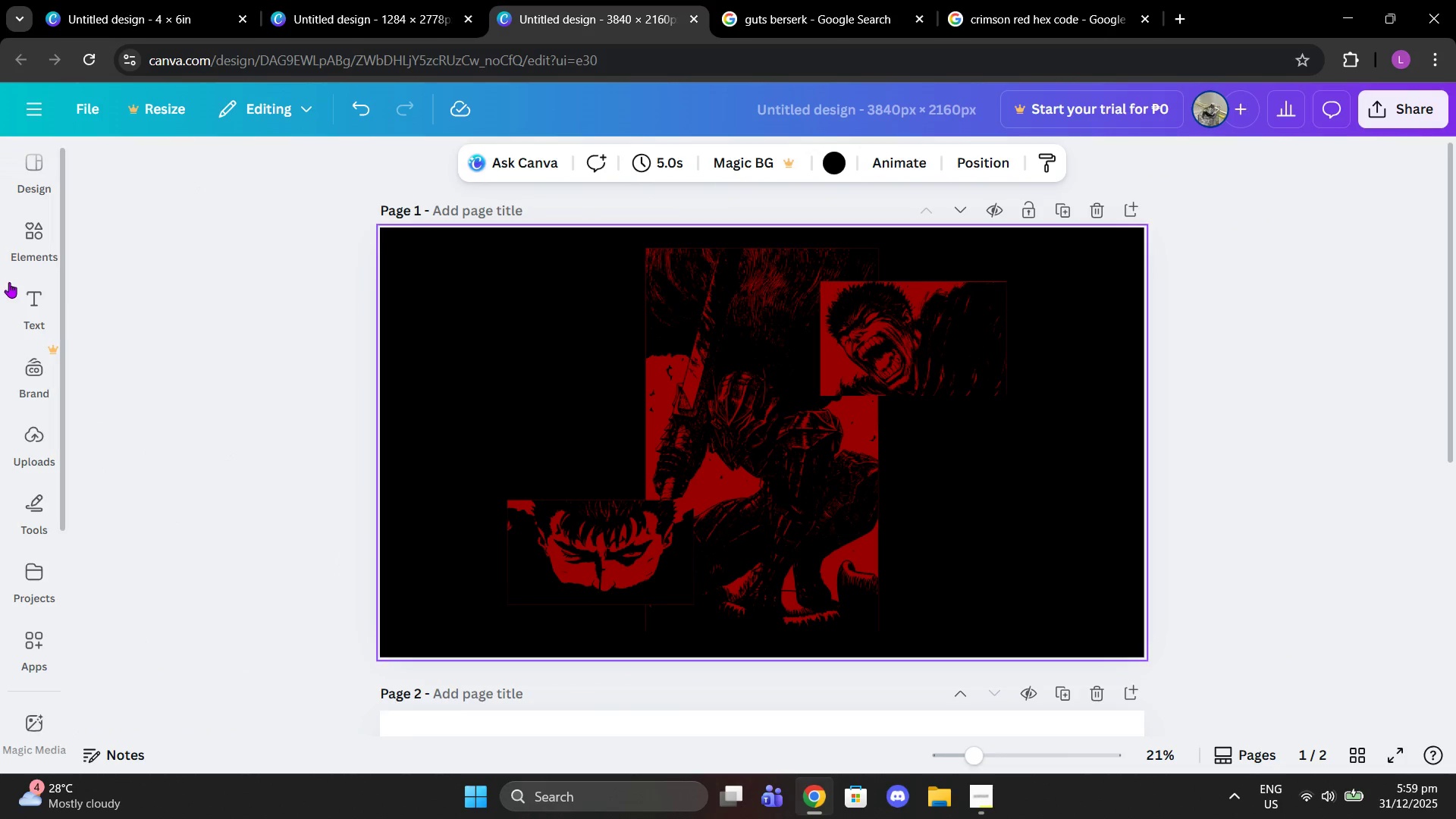 
left_click([33, 291])
 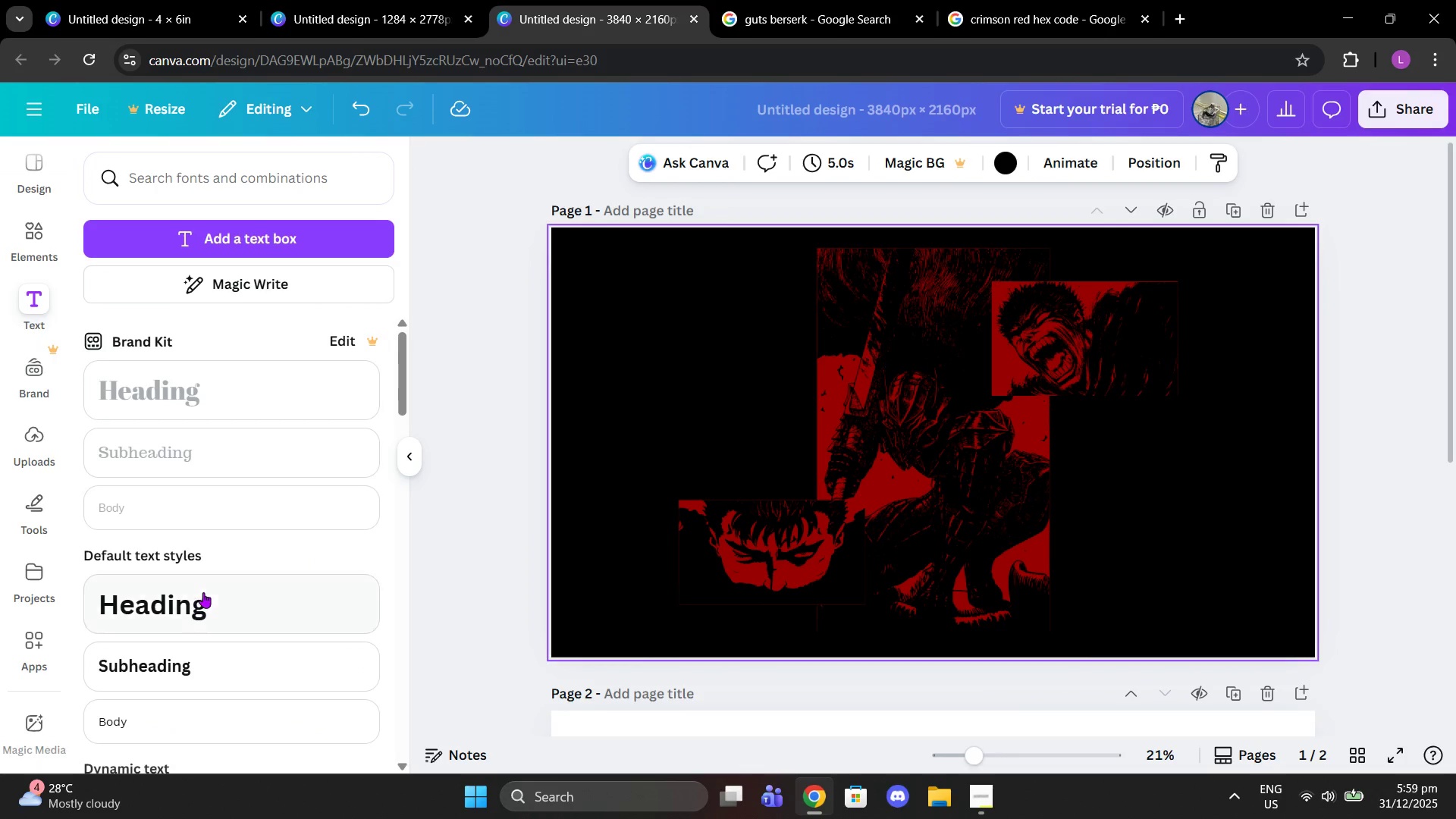 
left_click([205, 595])
 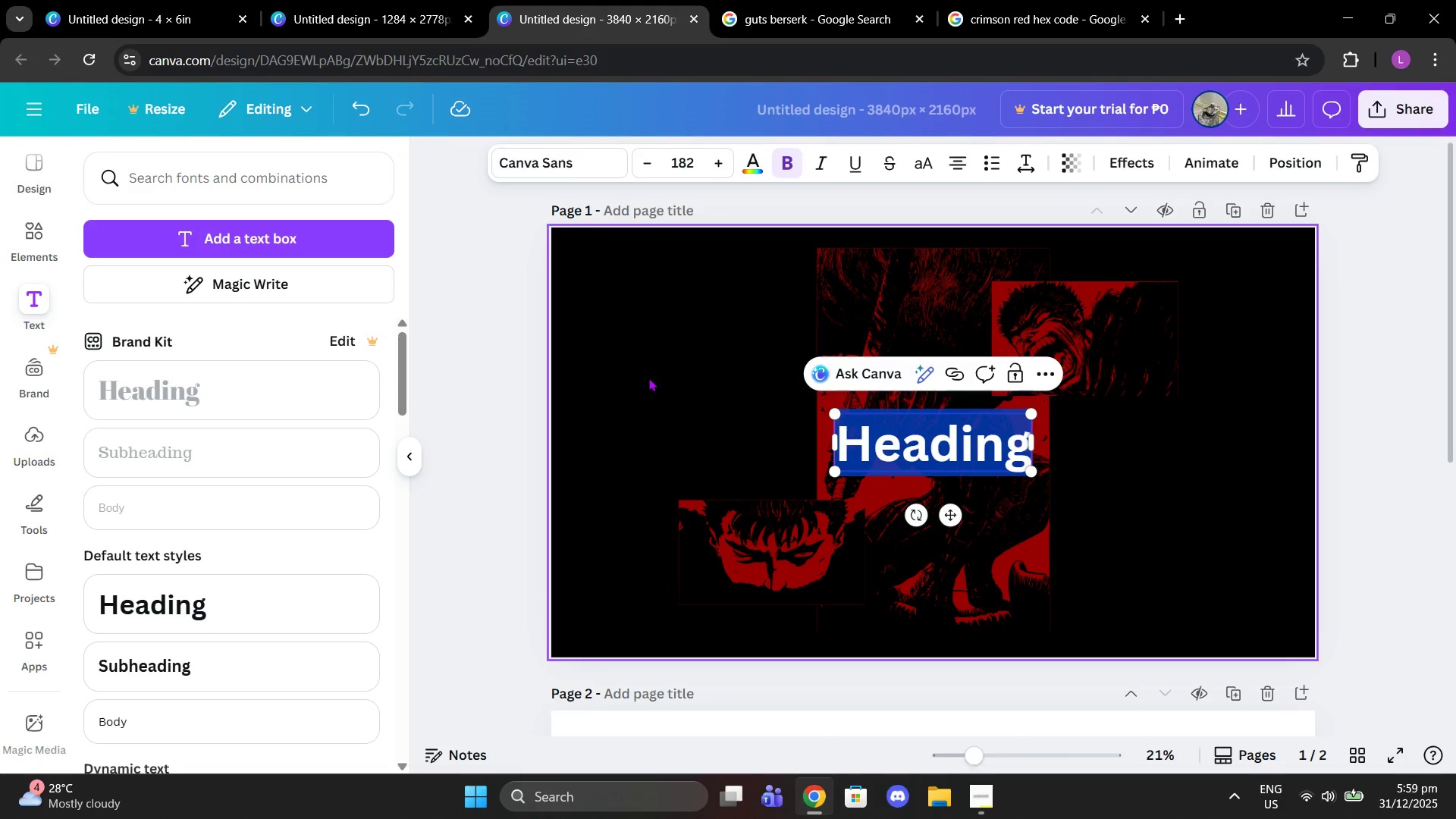 
type(THE)
 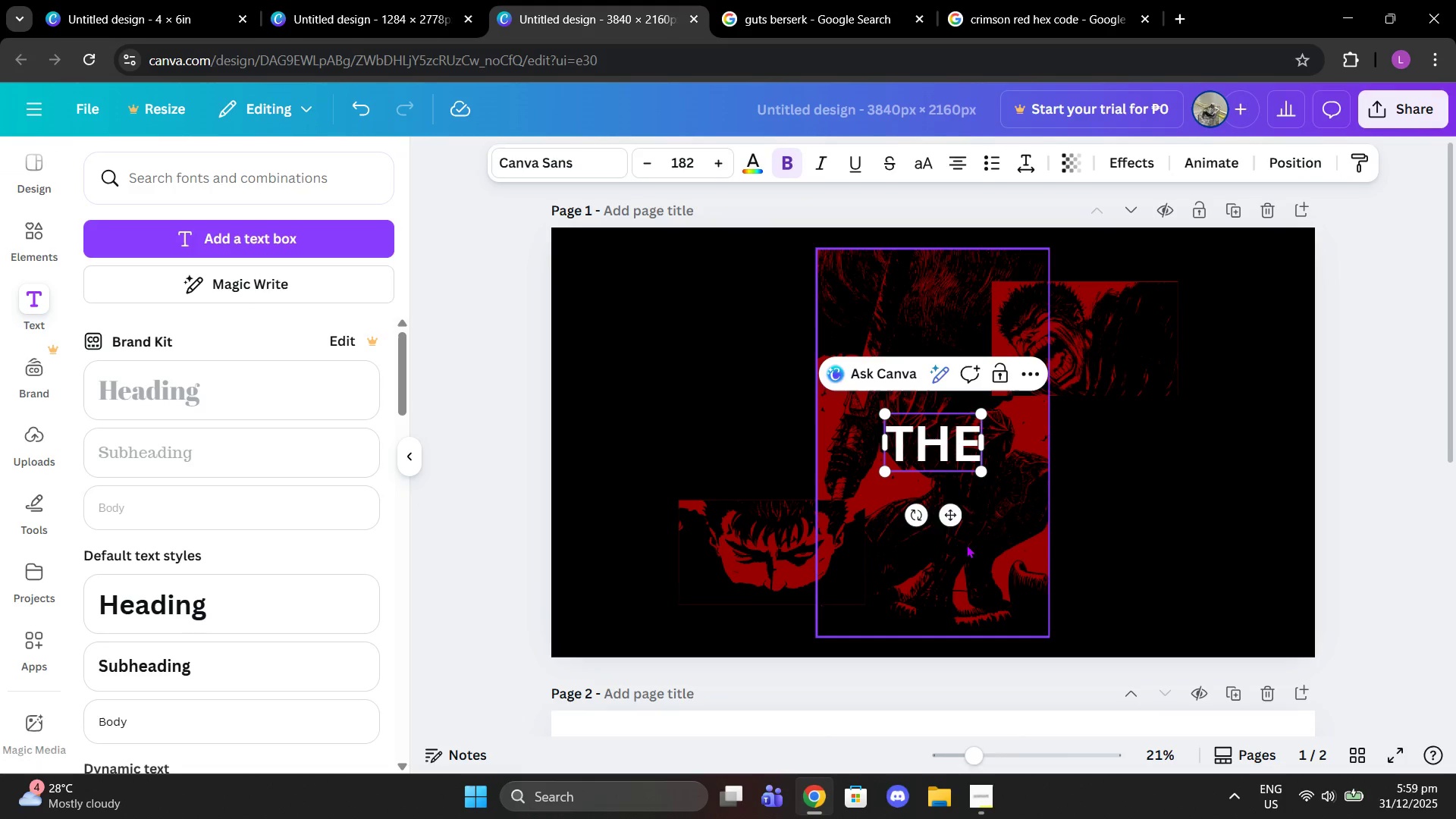 
left_click_drag(start_coordinate=[952, 507], to_coordinate=[781, 342])
 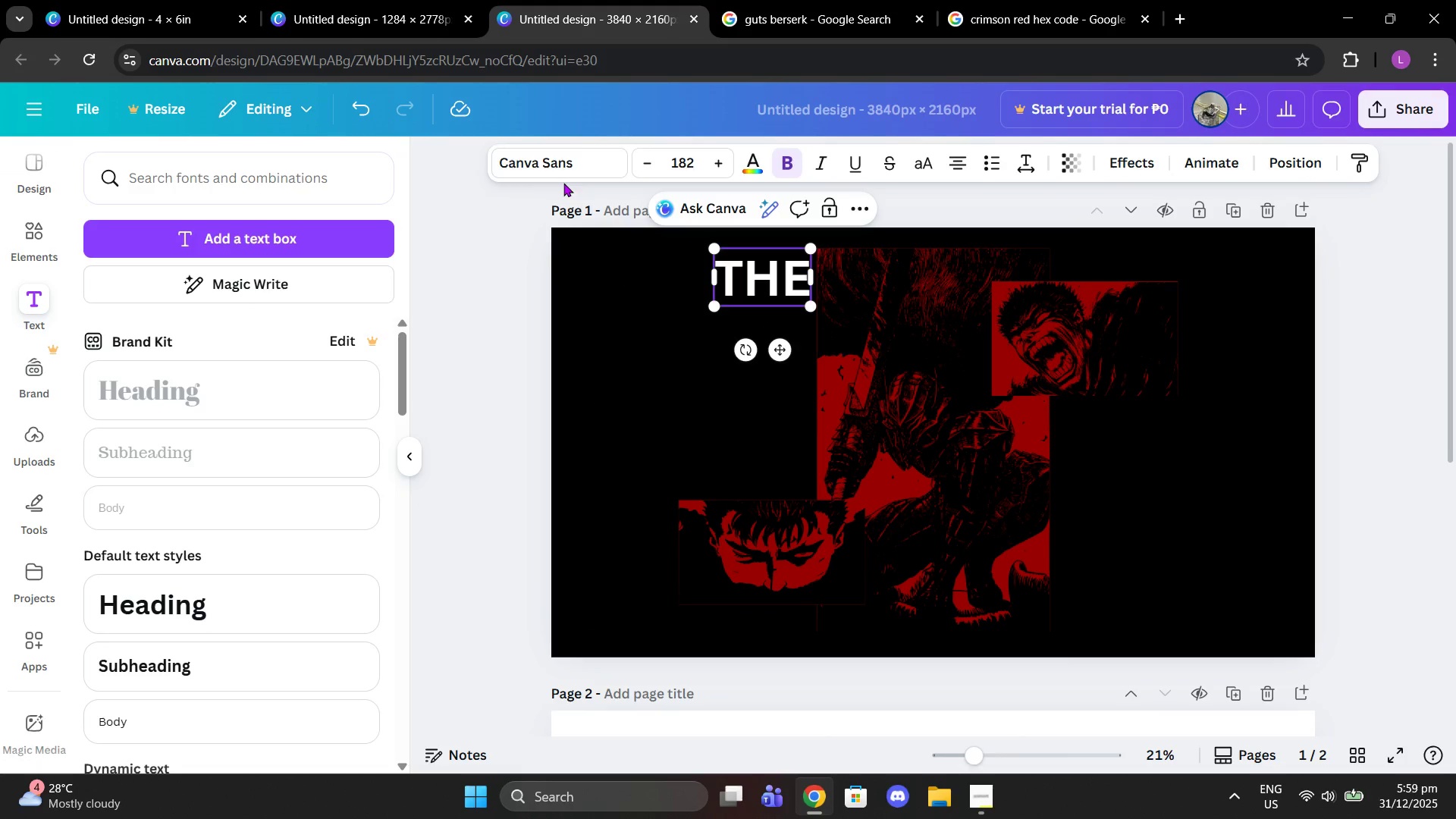 
double_click([546, 160])
 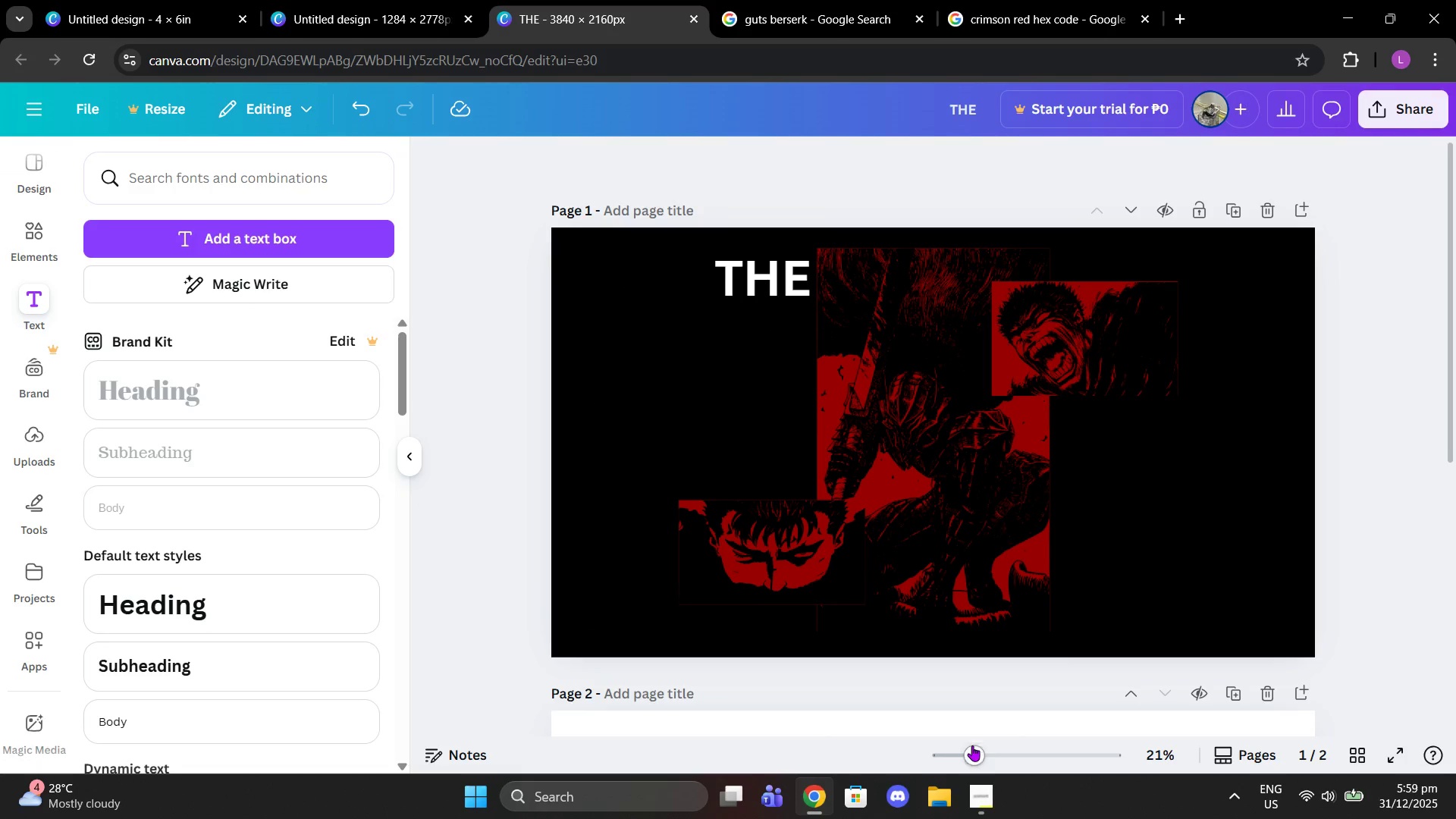 
left_click([976, 812])